 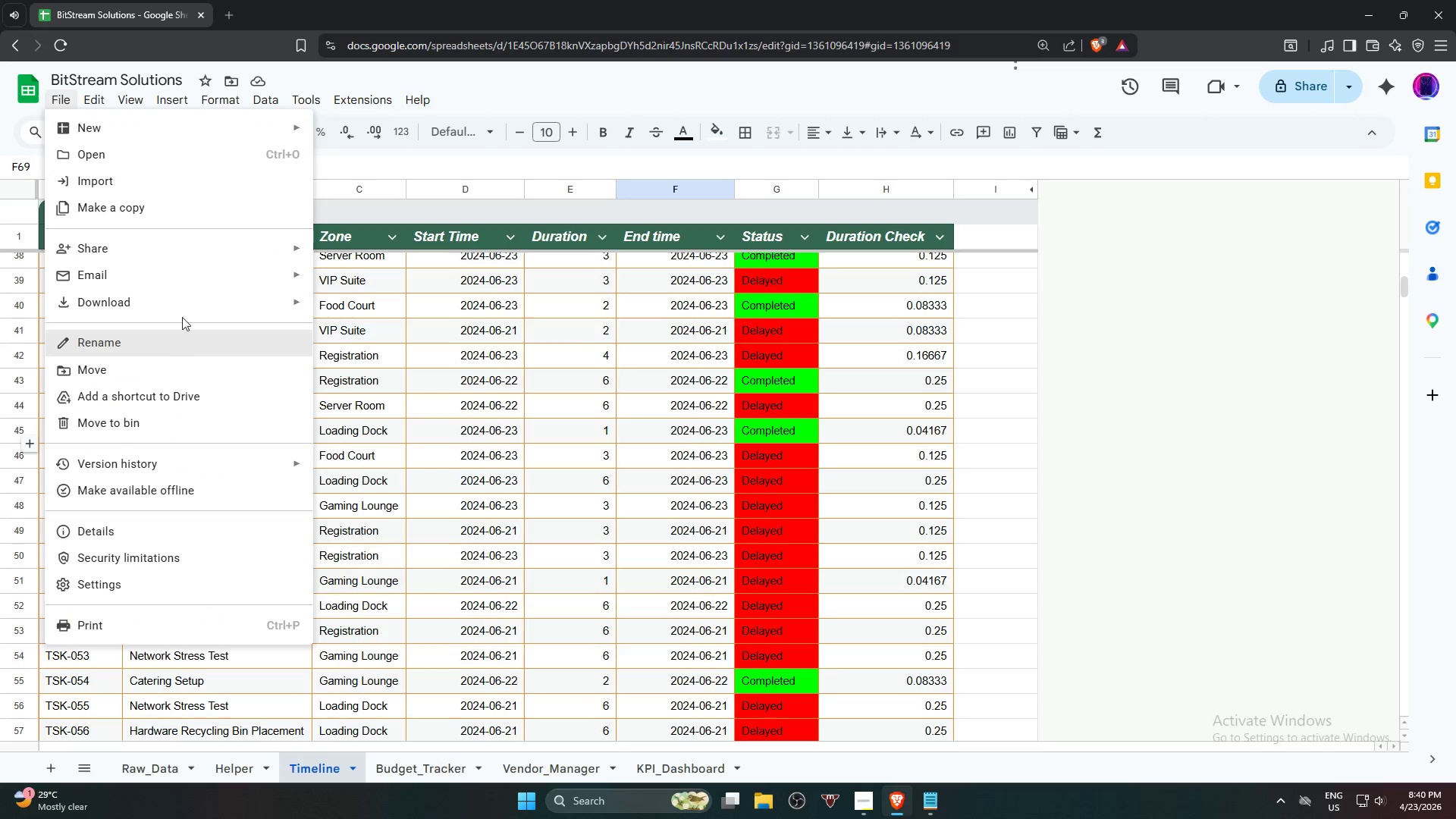 
left_click([419, 366])
 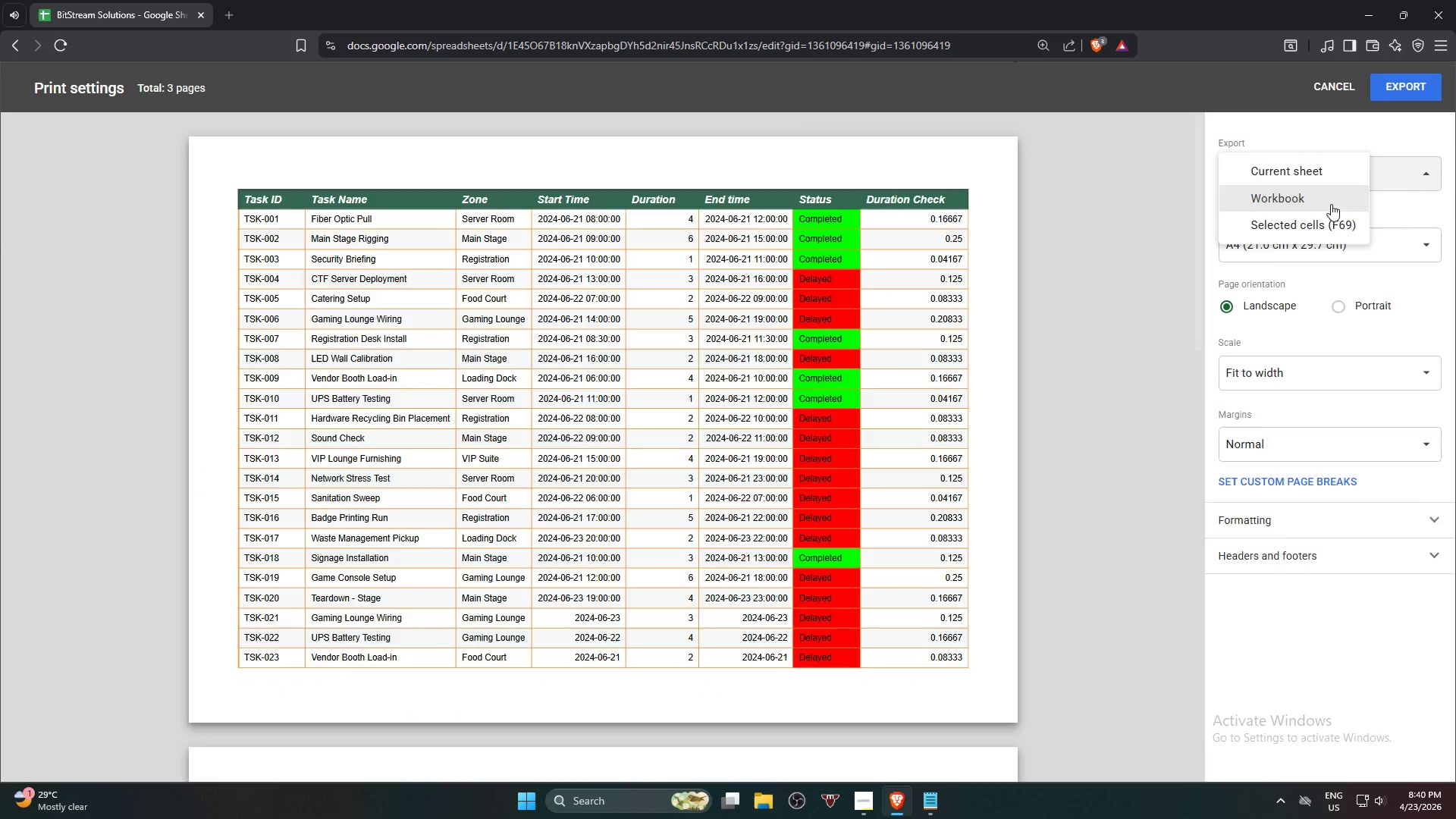 
scroll: coordinate [772, 475], scroll_direction: down, amount: 14.0
 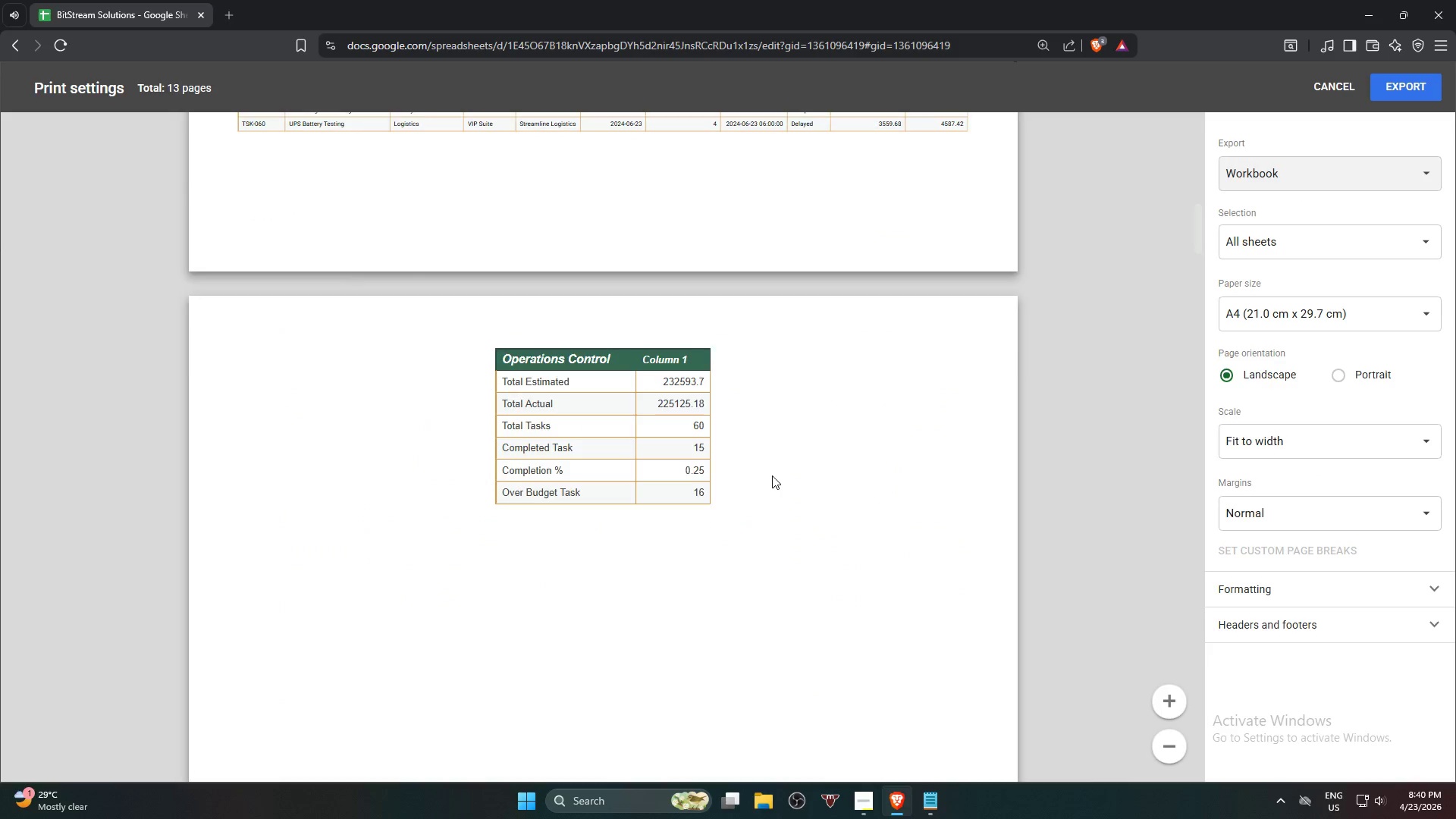 
scroll: coordinate [768, 475], scroll_direction: up, amount: 7.0
 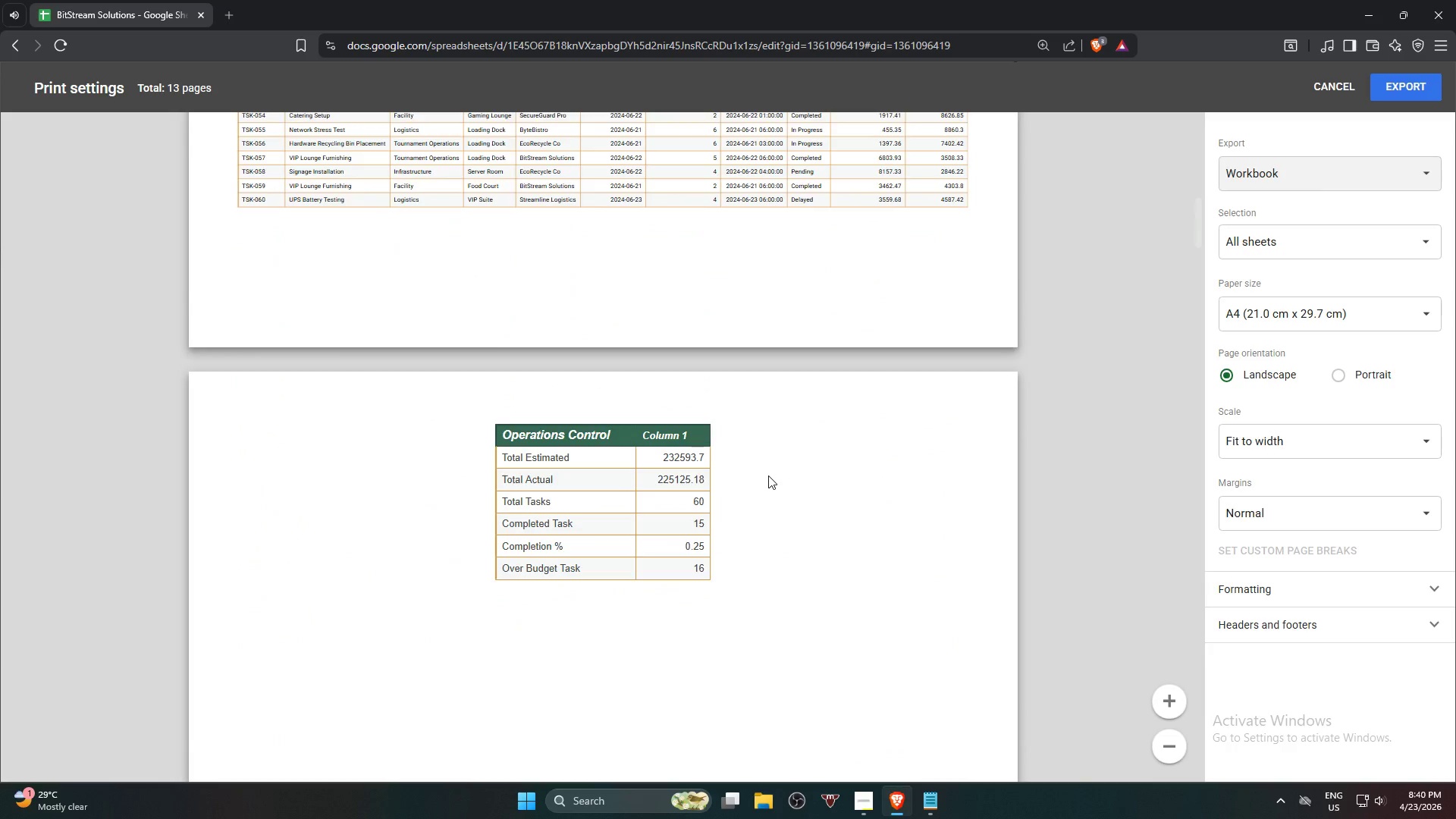 
scroll: coordinate [768, 475], scroll_direction: down, amount: 11.0
 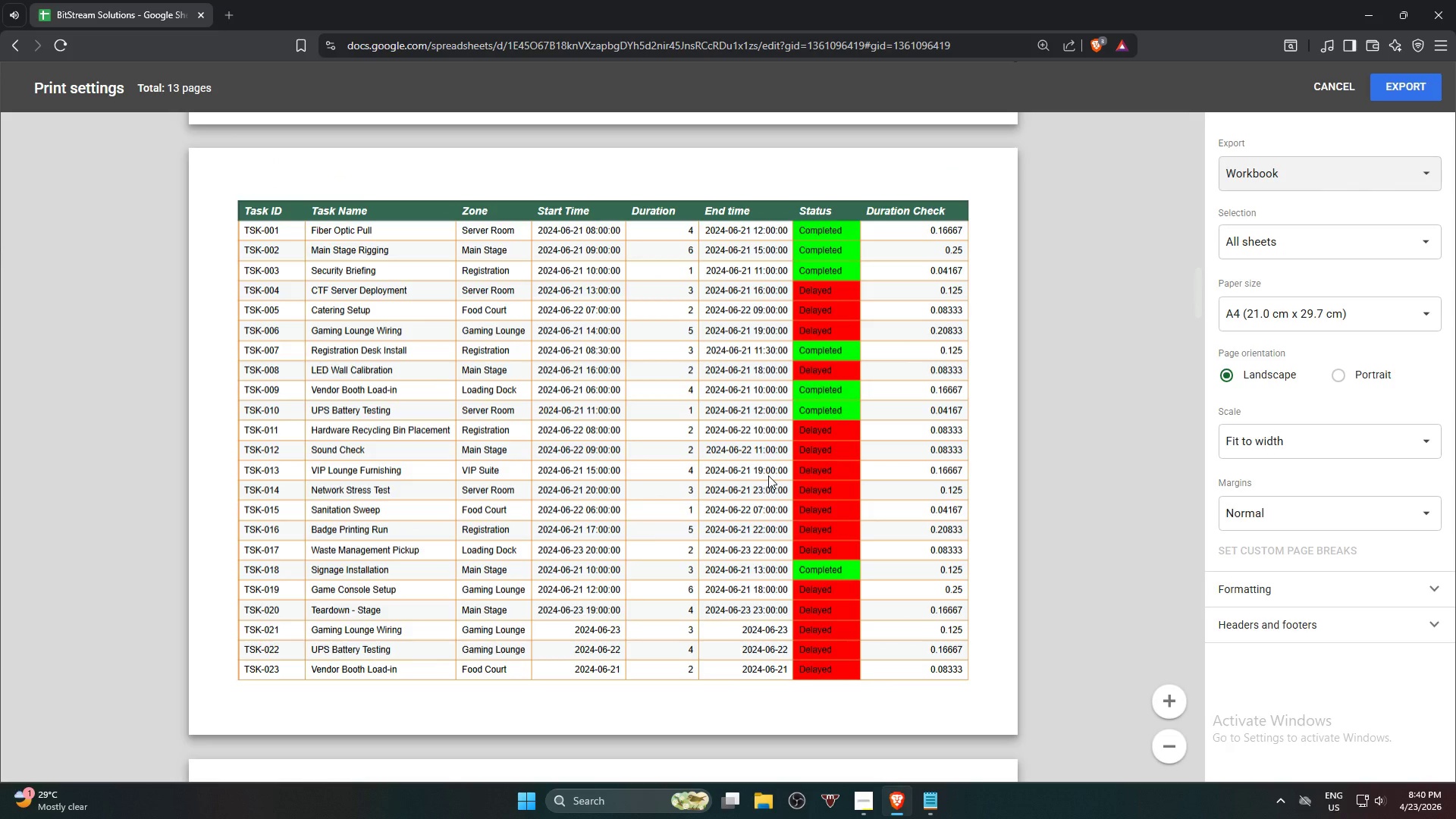 
scroll: coordinate [768, 475], scroll_direction: up, amount: 9.0
 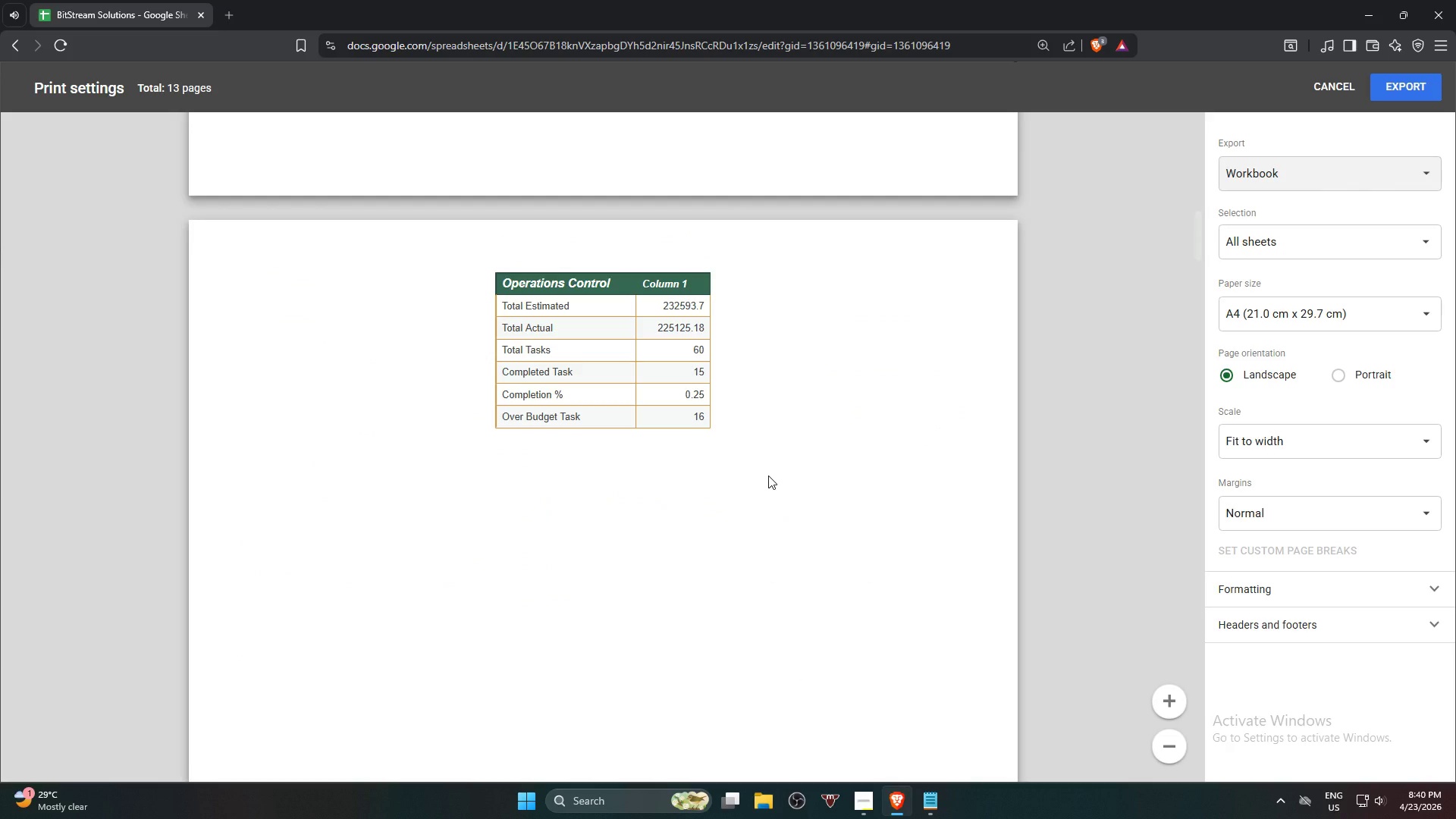 
scroll: coordinate [631, 468], scroll_direction: down, amount: 81.0
 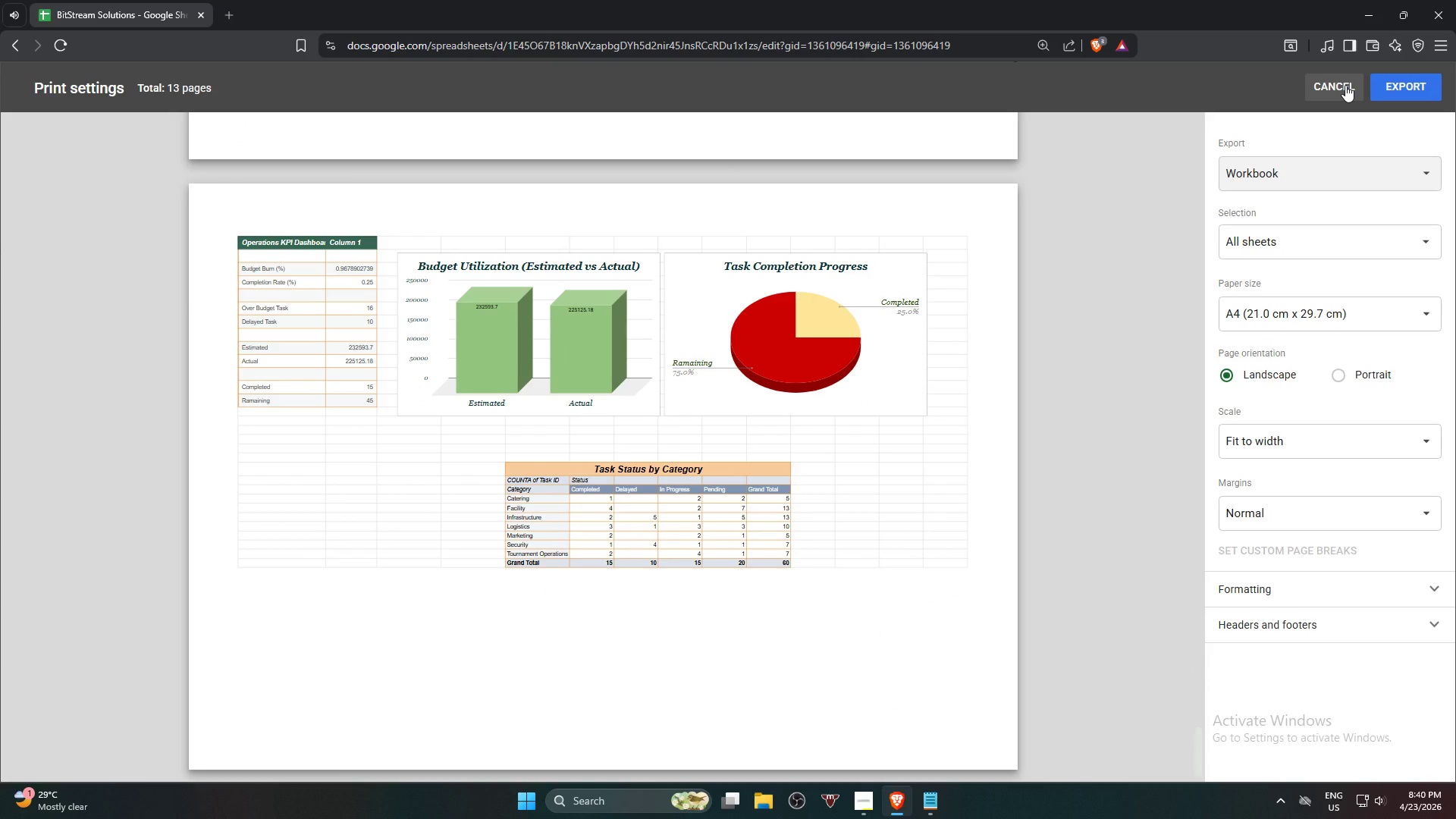 
wait(6.38)
 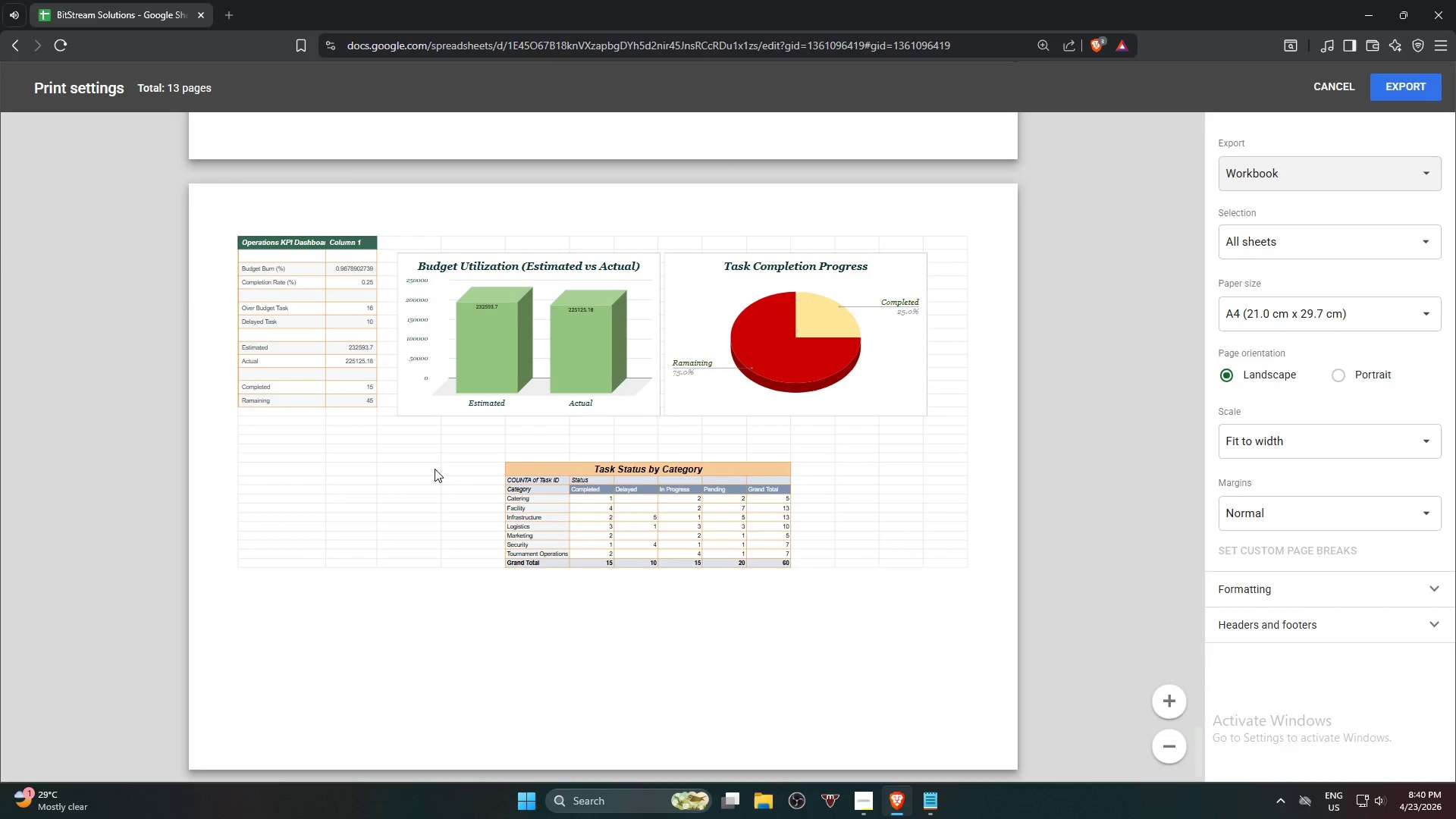 
left_click([1345, 85])
 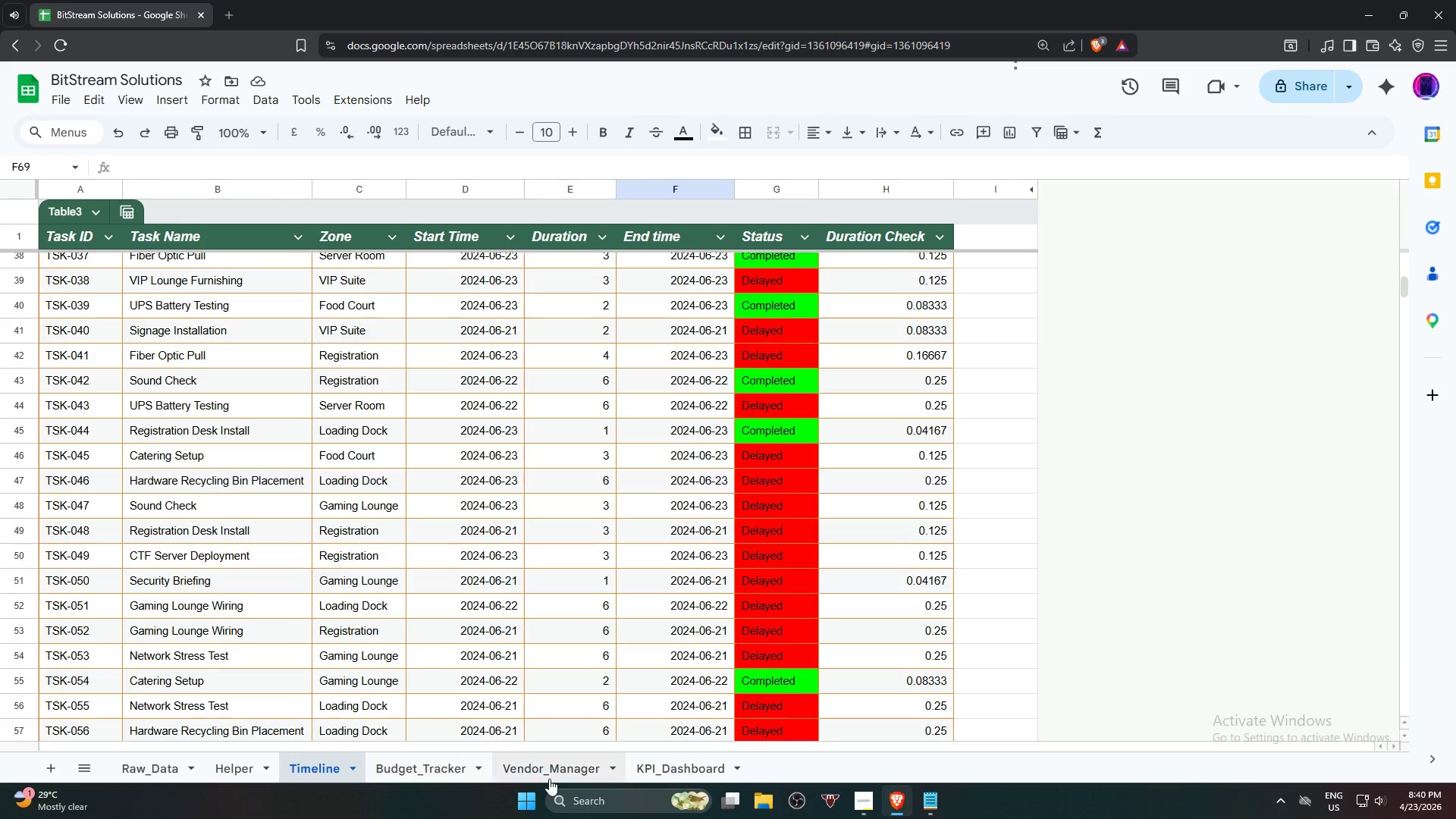 
left_click([689, 770])
 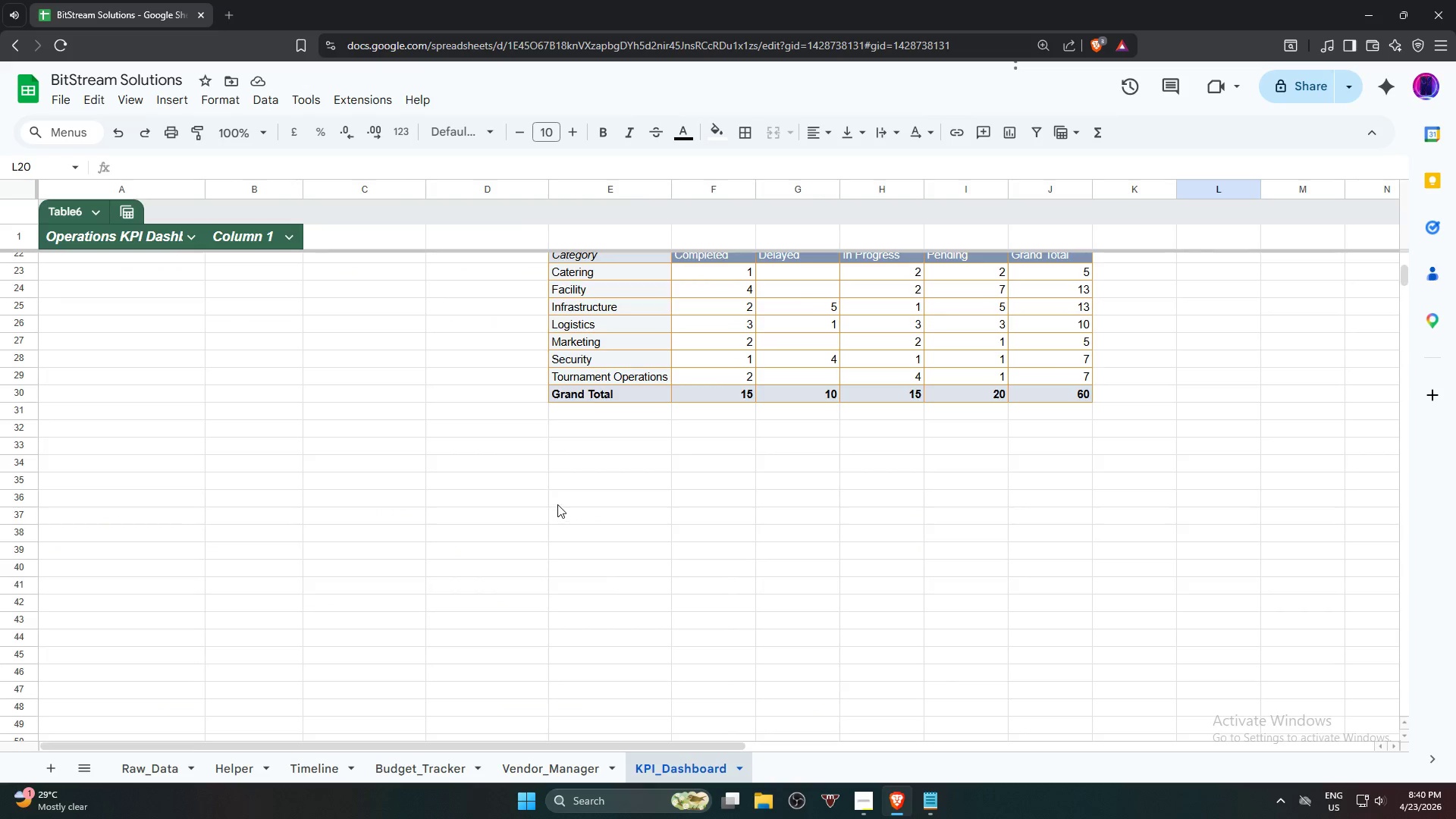 
scroll: coordinate [557, 504], scroll_direction: up, amount: 6.0
 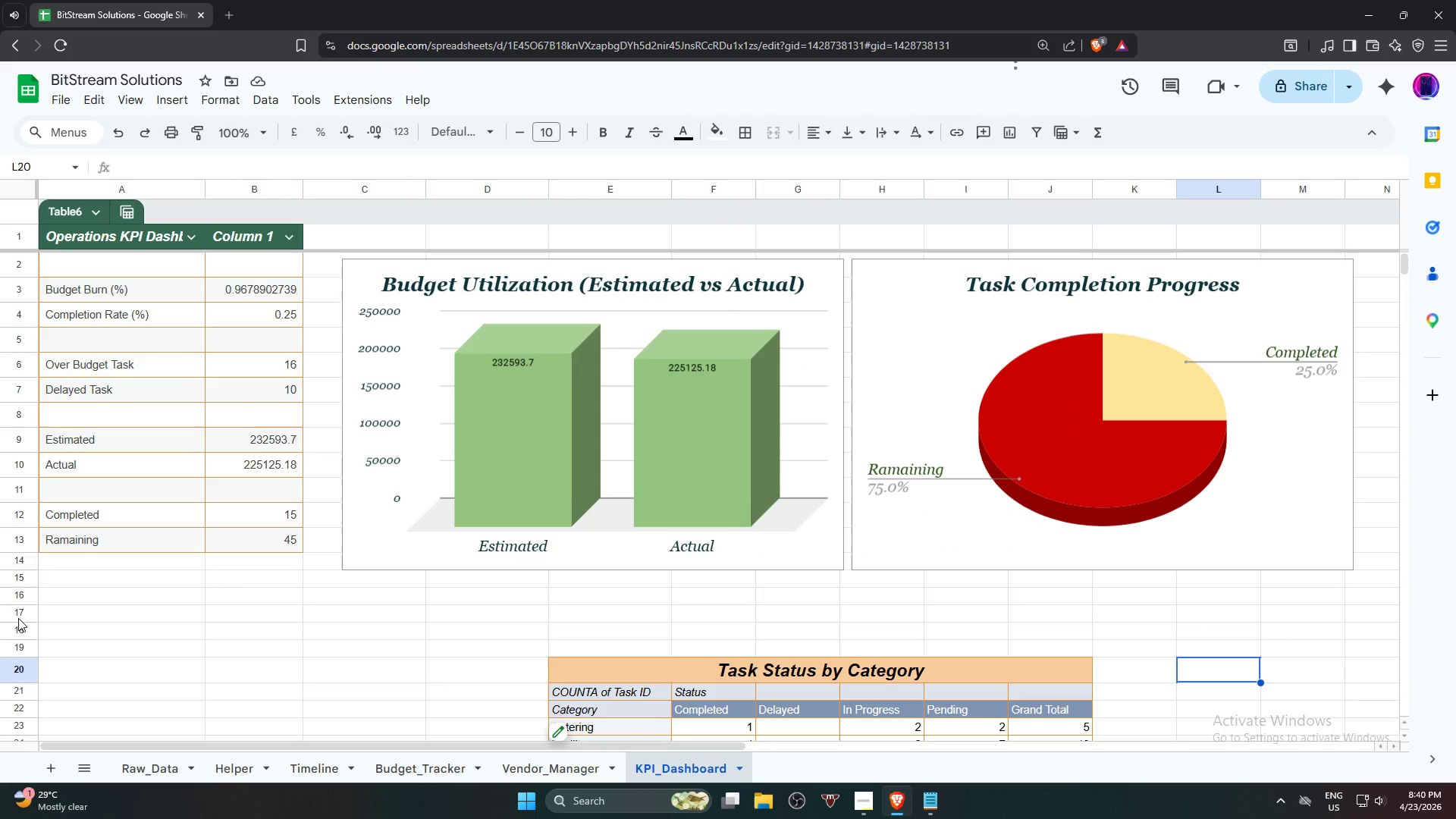 
left_click([18, 613])